 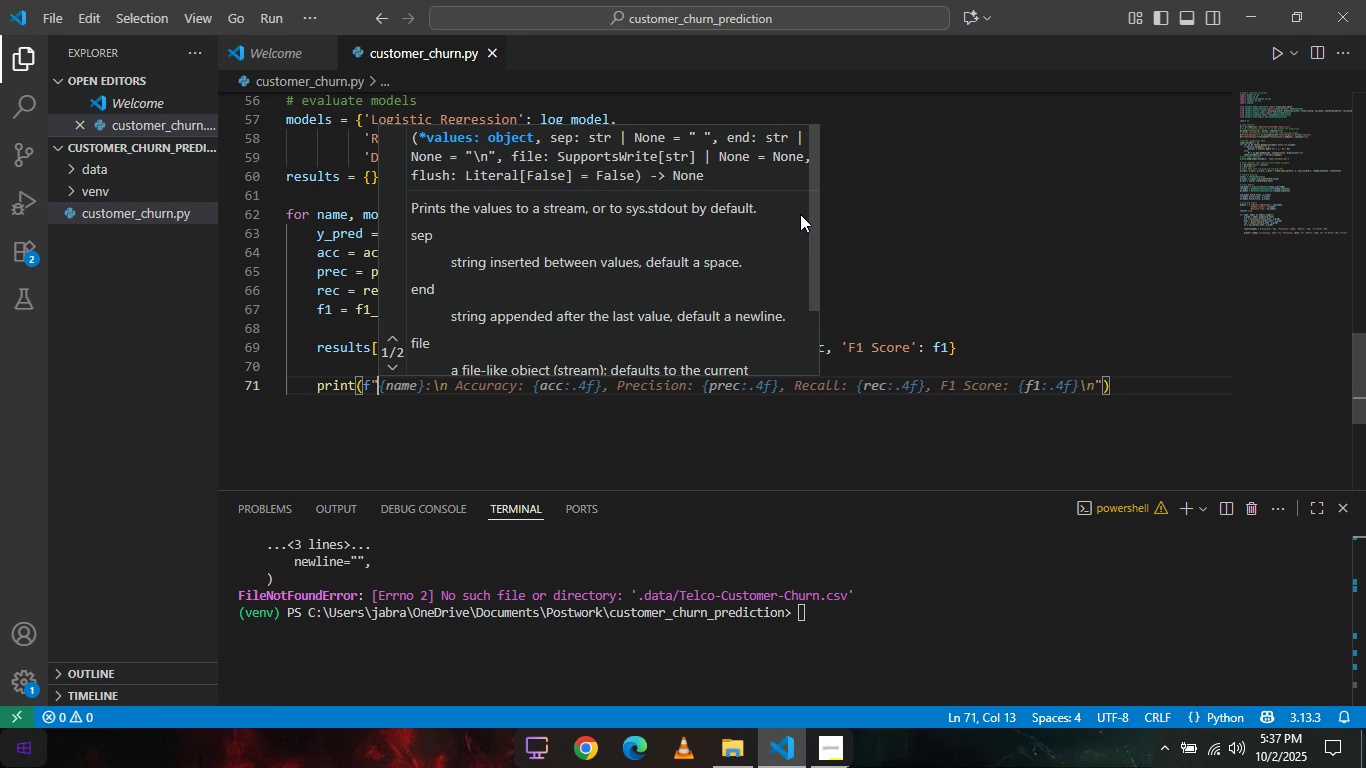 
key(Backslash)
 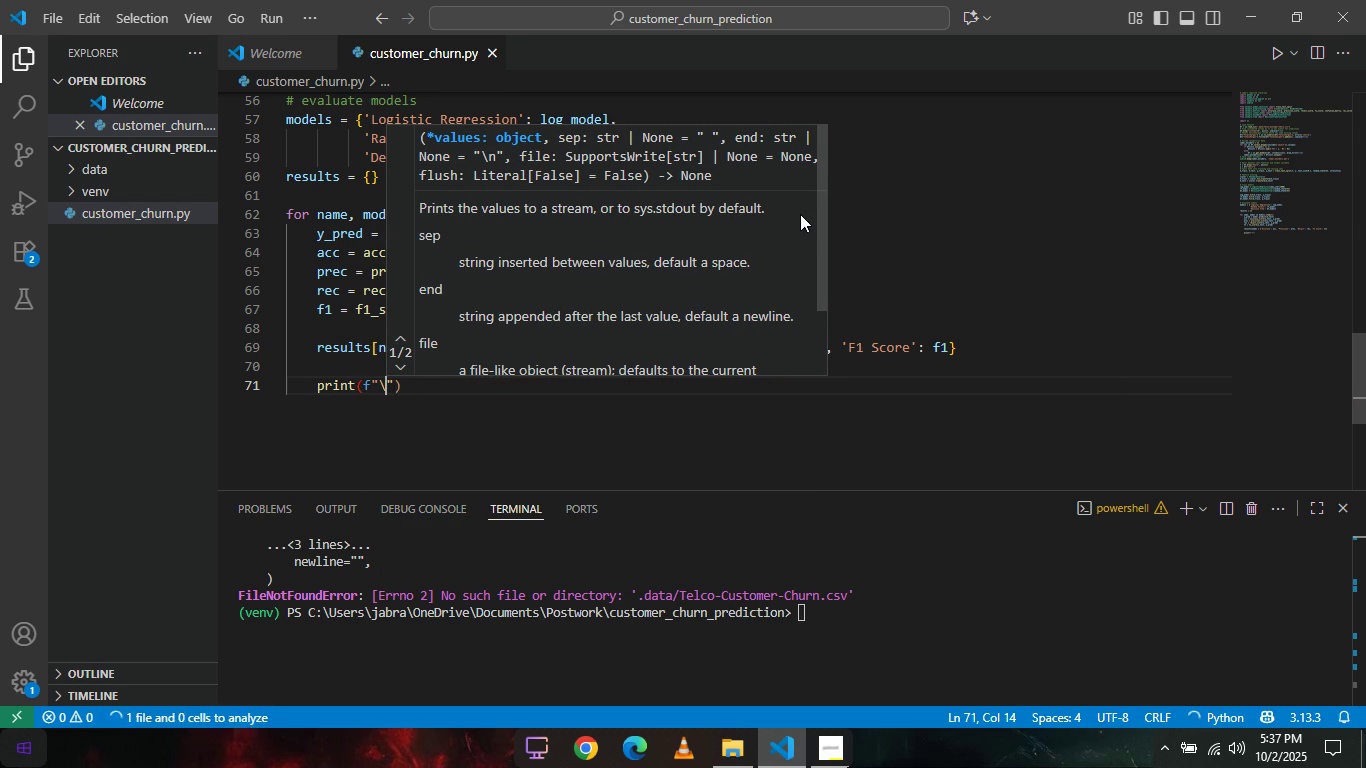 
key(N)
 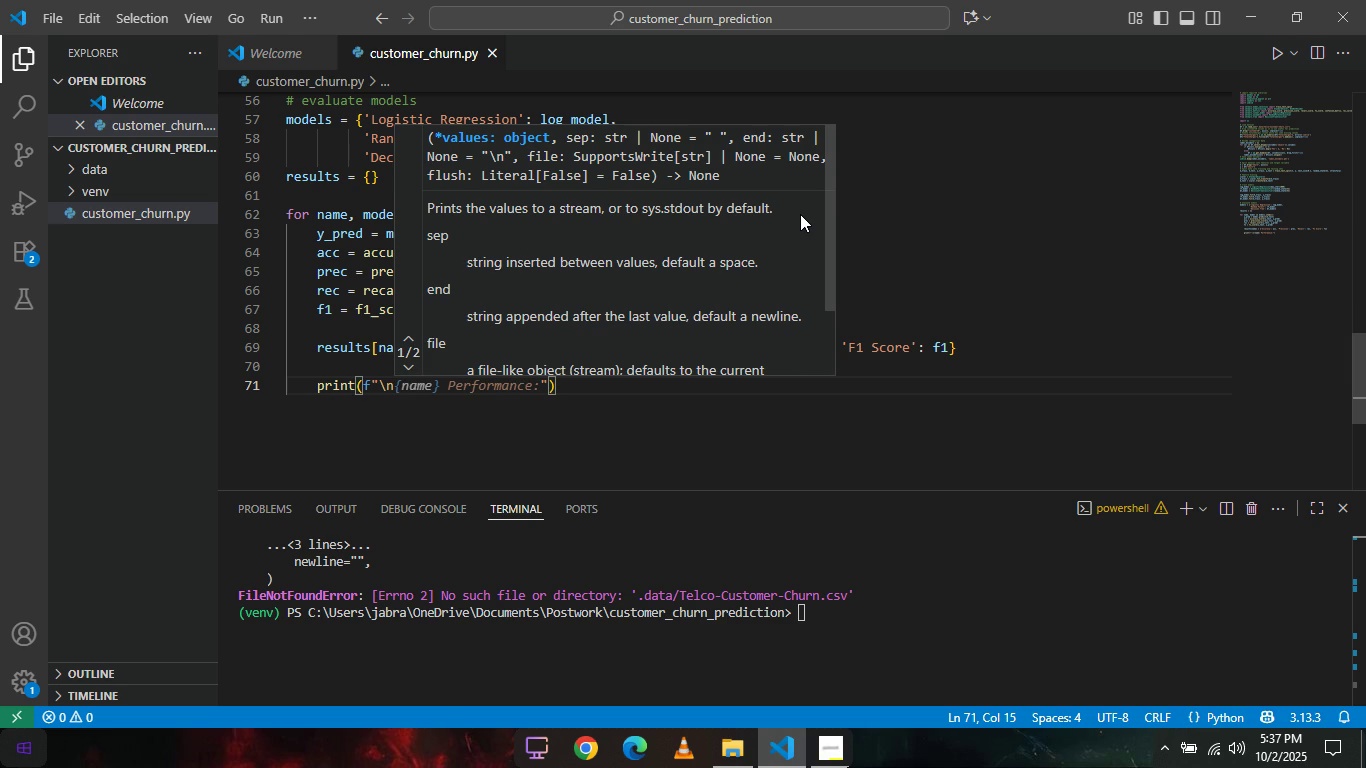 
wait(7.64)
 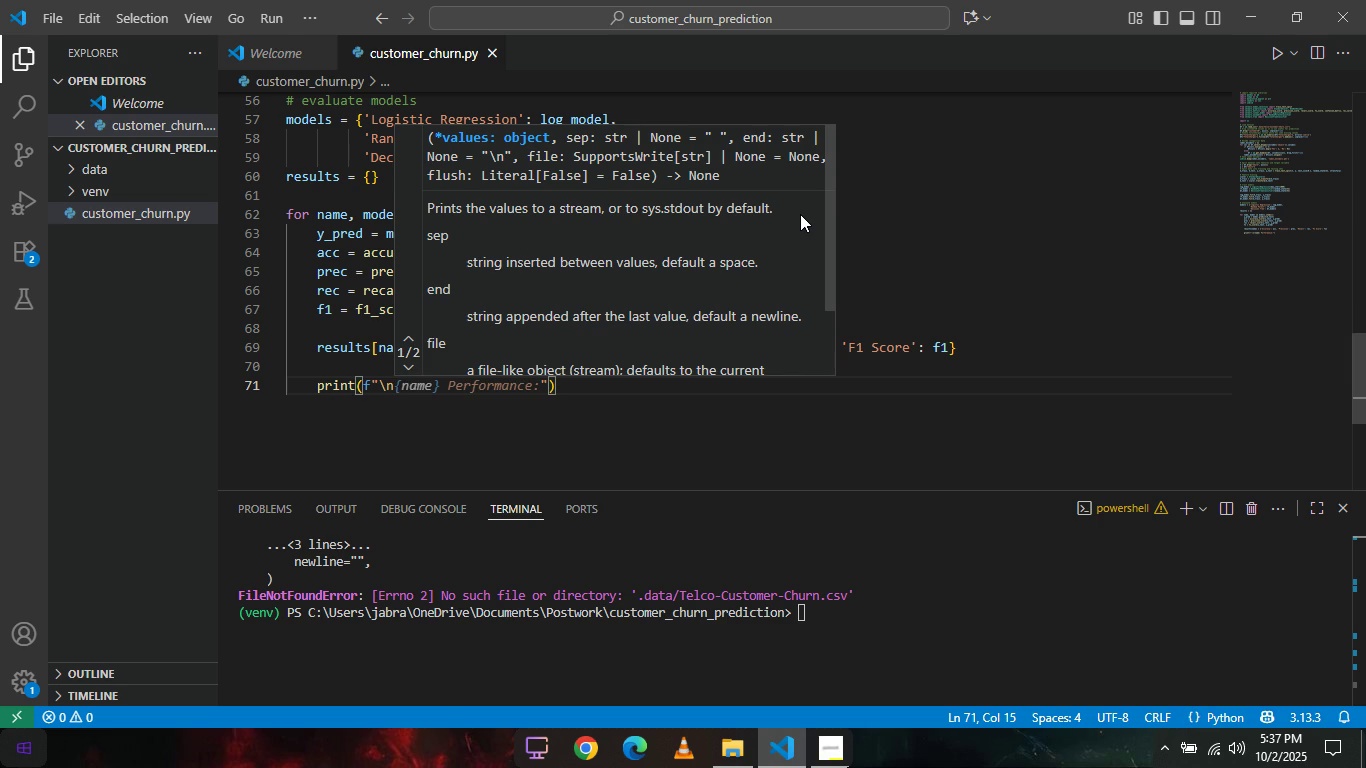 
type([)
key(Backspace)
type({name)
 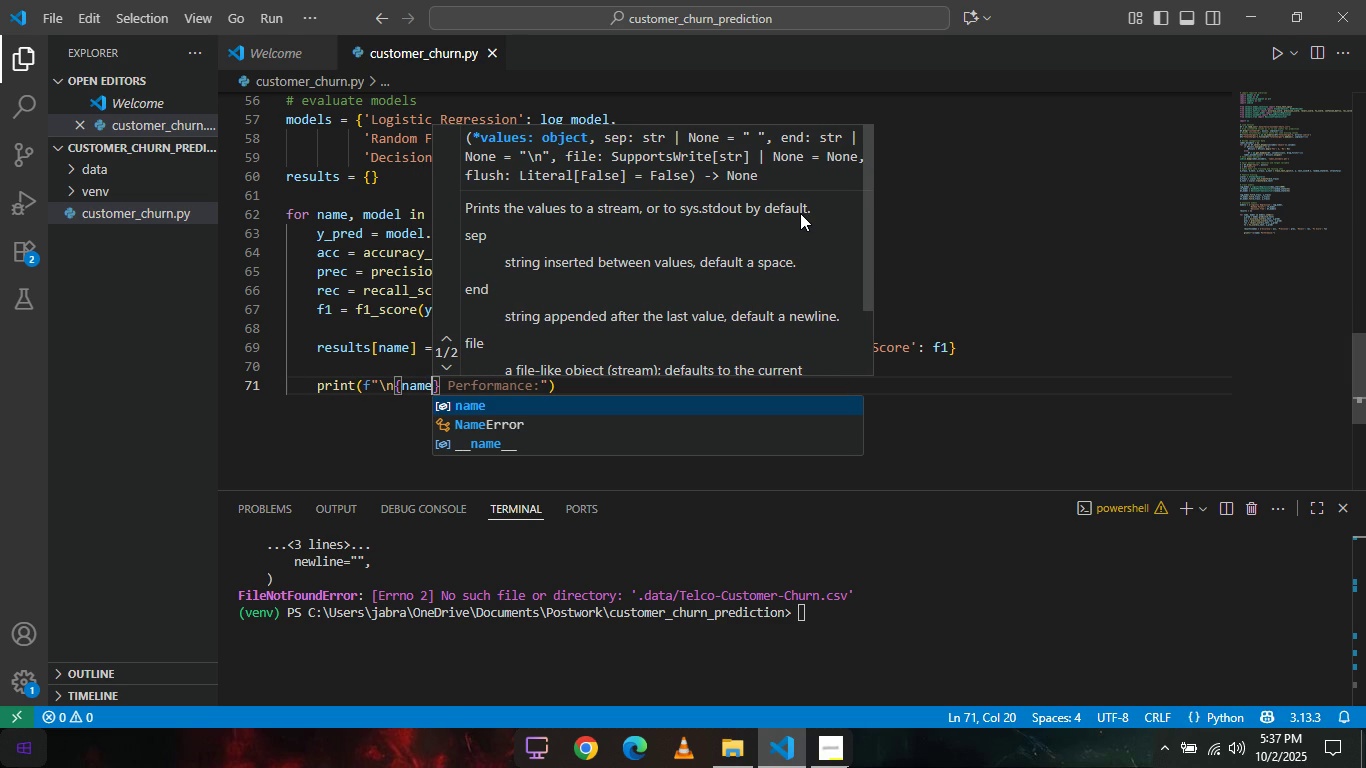 
key(ArrowRight)
 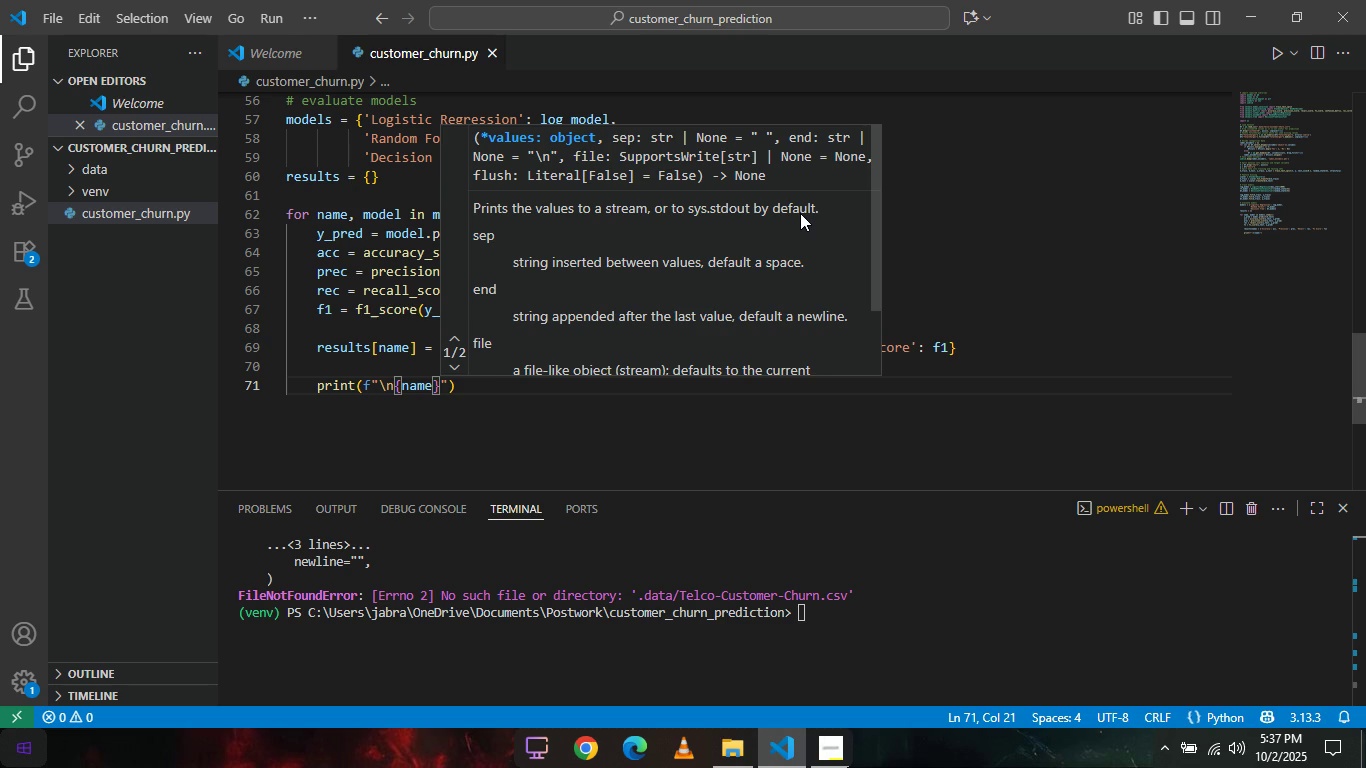 
key(Space)